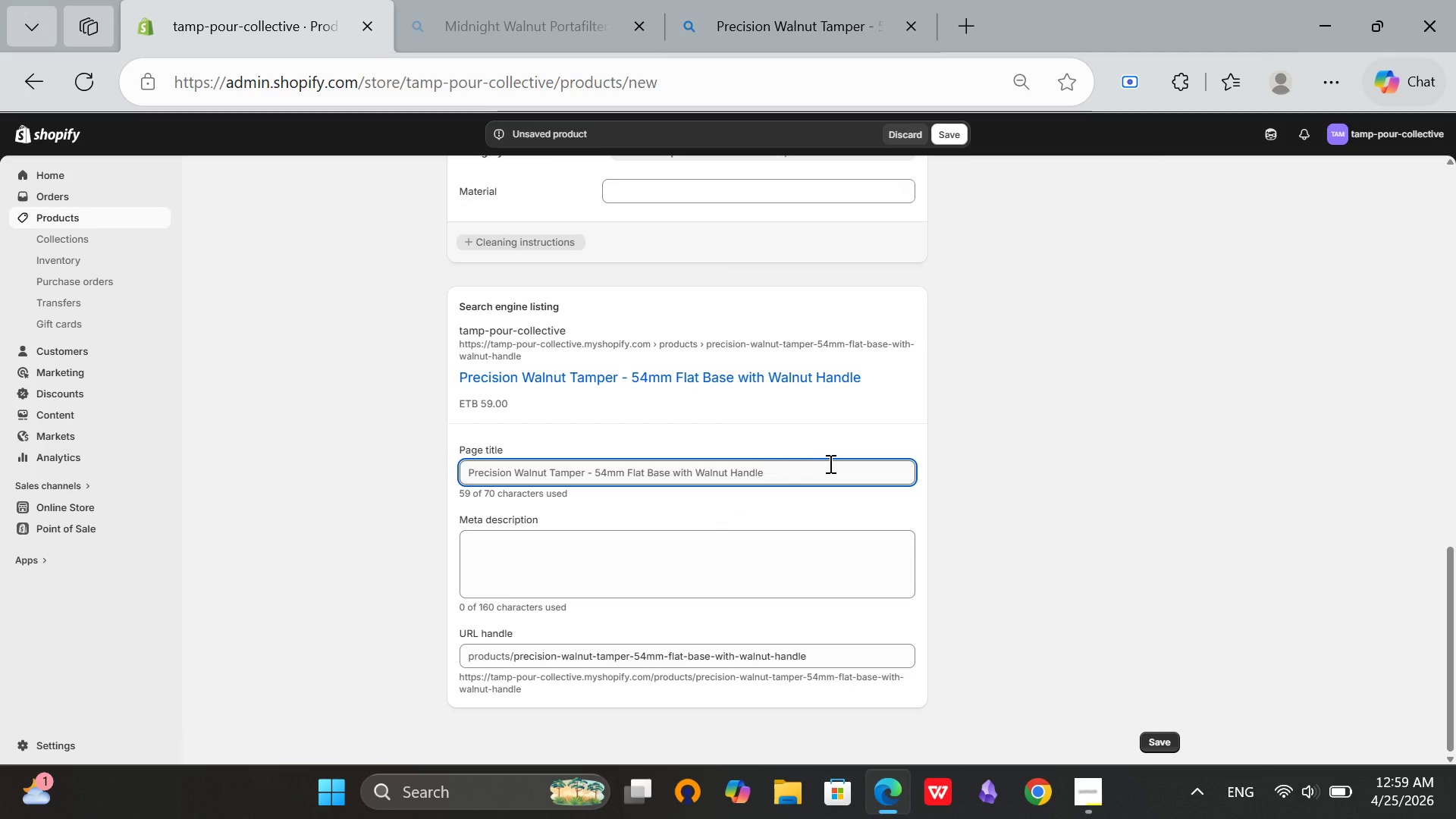 
left_click([830, 463])
 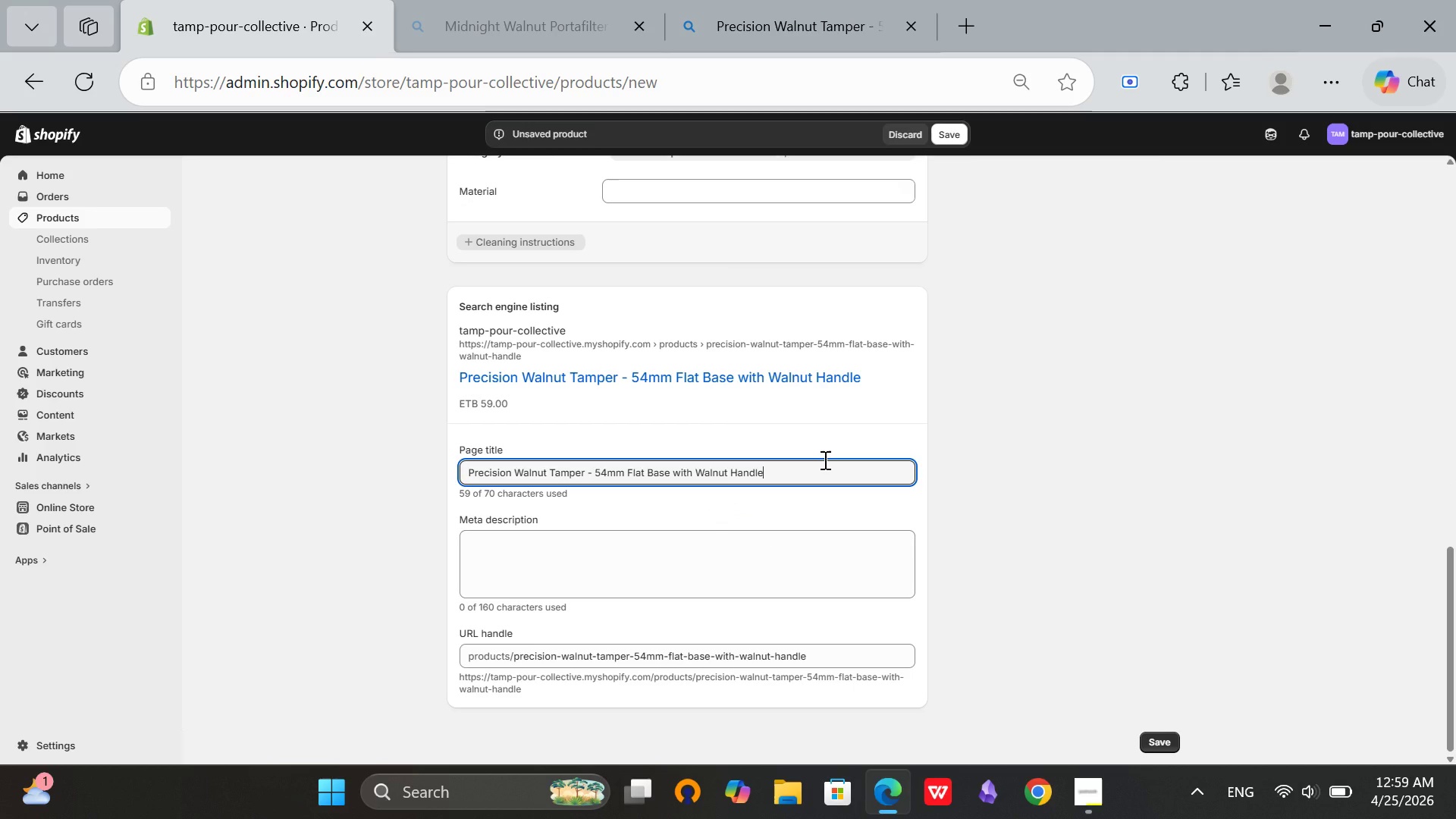 
left_click([723, 558])
 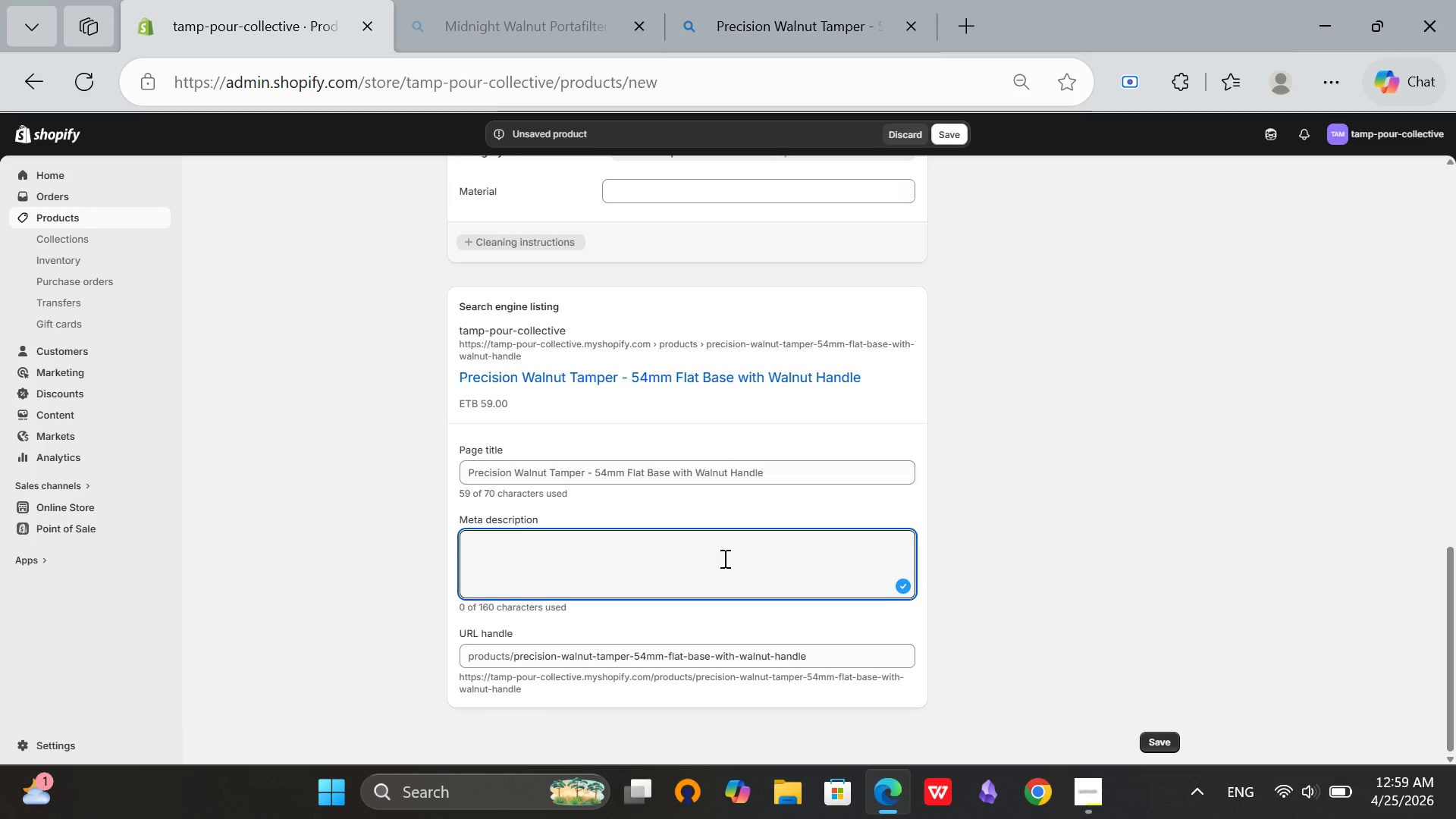 
type(Precision)
 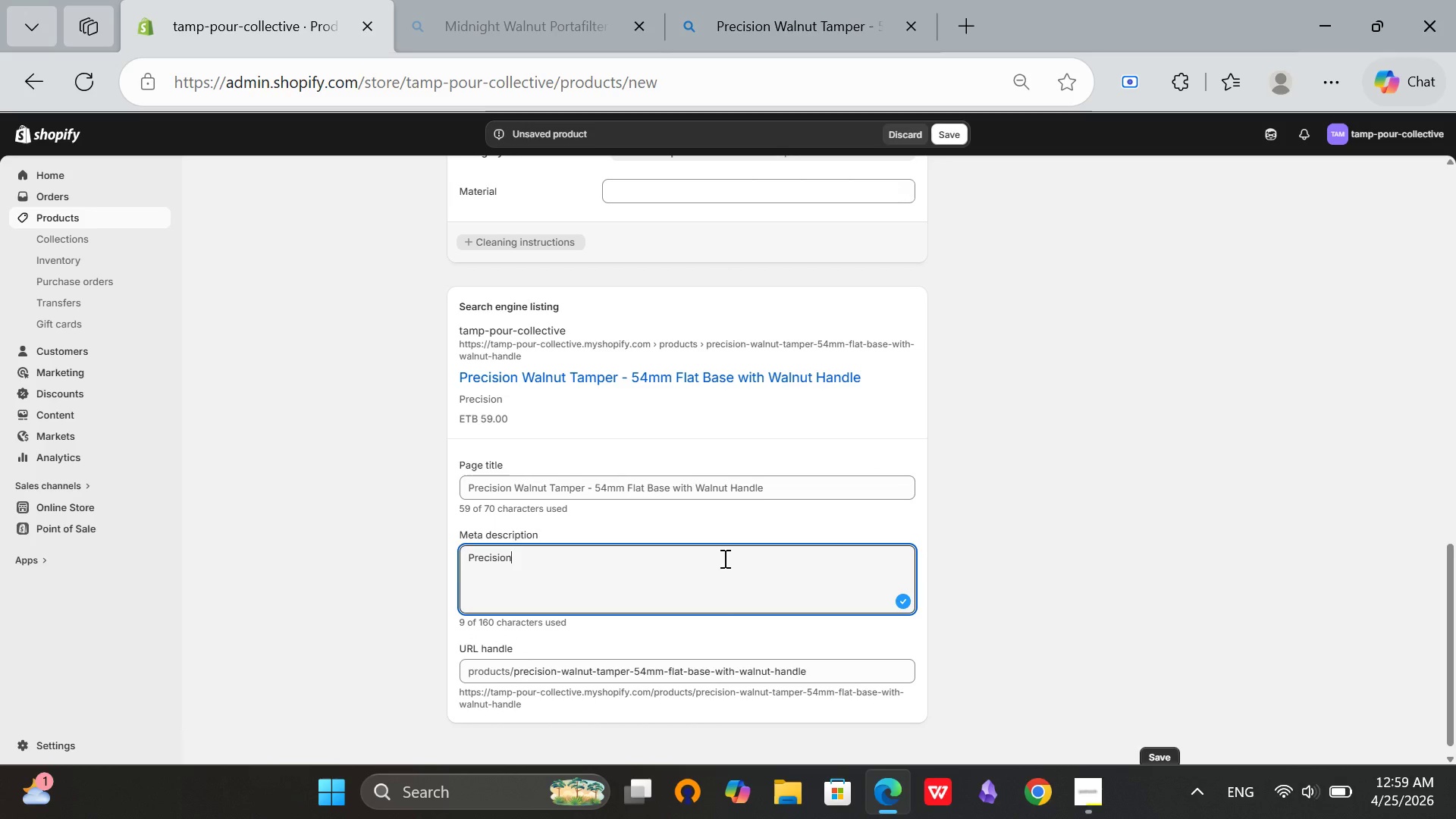 
type( 54mm walnut tamper for Breville and Sage ,achines)
key(Backspace)
key(Backspace)
key(Backspace)
key(Backspace)
key(Backspace)
key(Backspace)
key(Backspace)
key(Backspace)
type(machien)
key(Backspace)
key(Backspace)
key(Backspace)
type(ines.)
 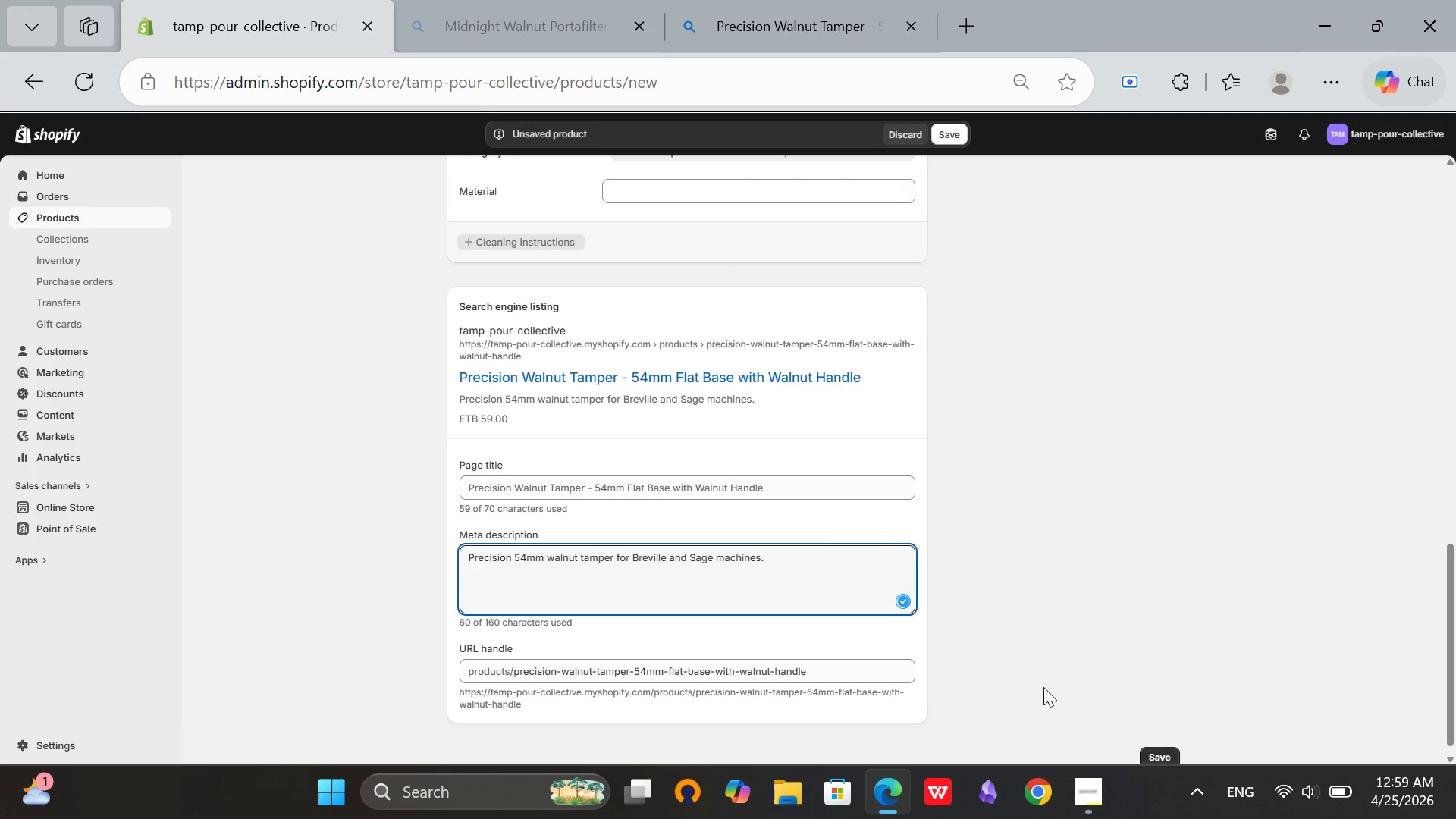 
type( FL)
key(Backspace)
type(lat stainless steel base for ve)
key(Backspace)
key(Backspace)
type(even exta)
key(Backspace)
type(raction. Premium home barista esp)
key(Backspace)
type(presso accessory.)
 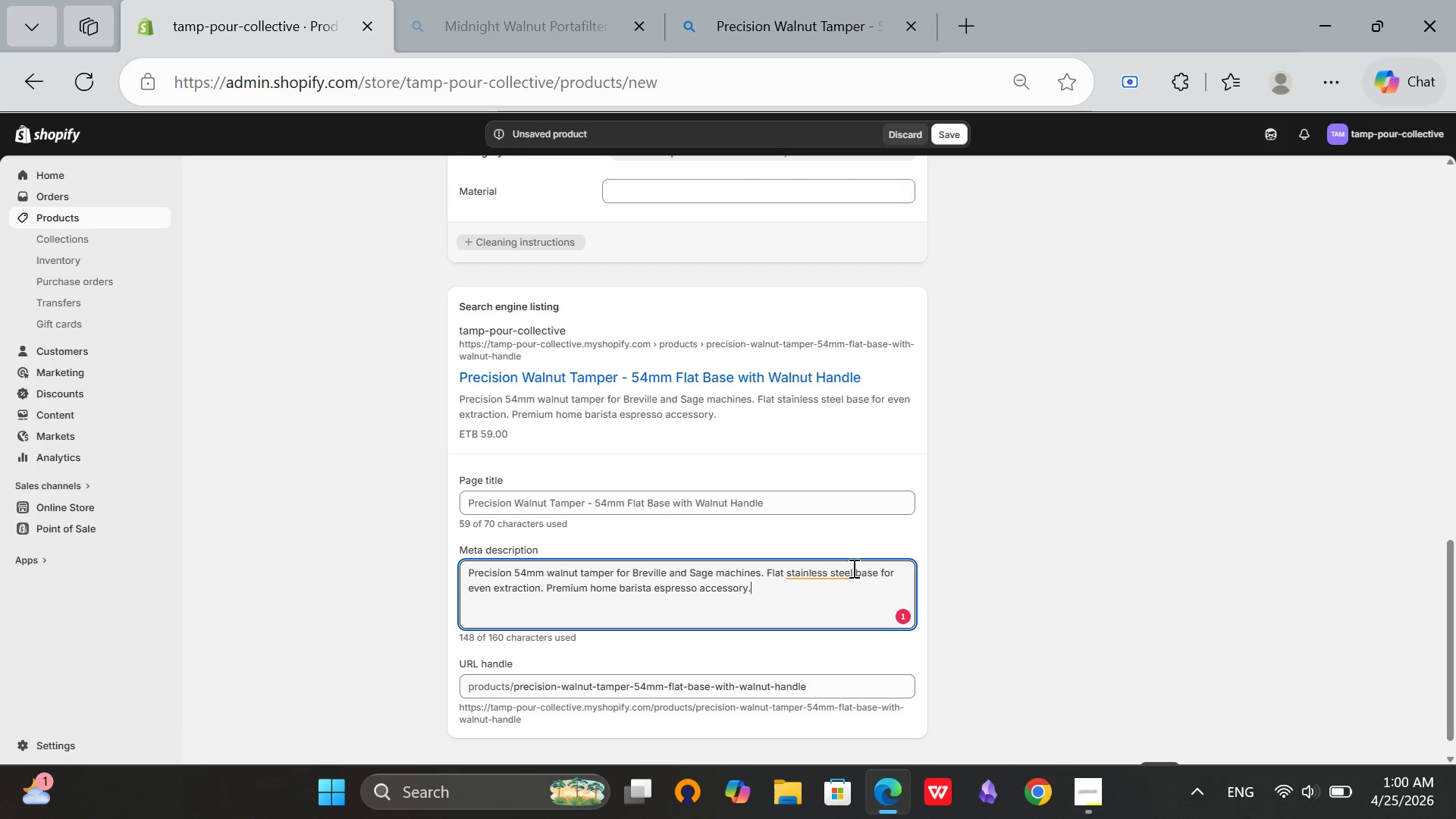 
left_click([847, 575])
 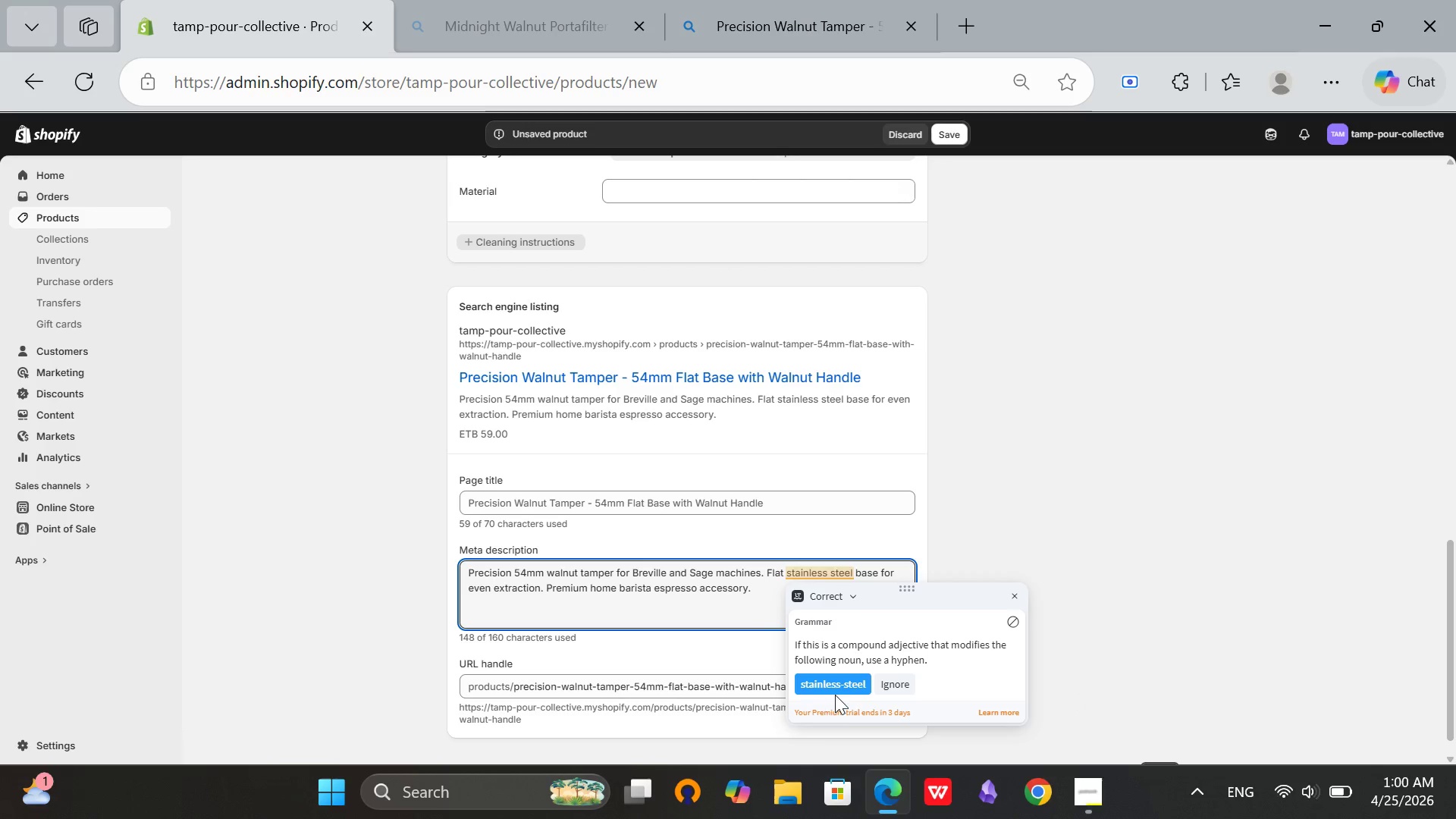 
left_click([829, 689])
 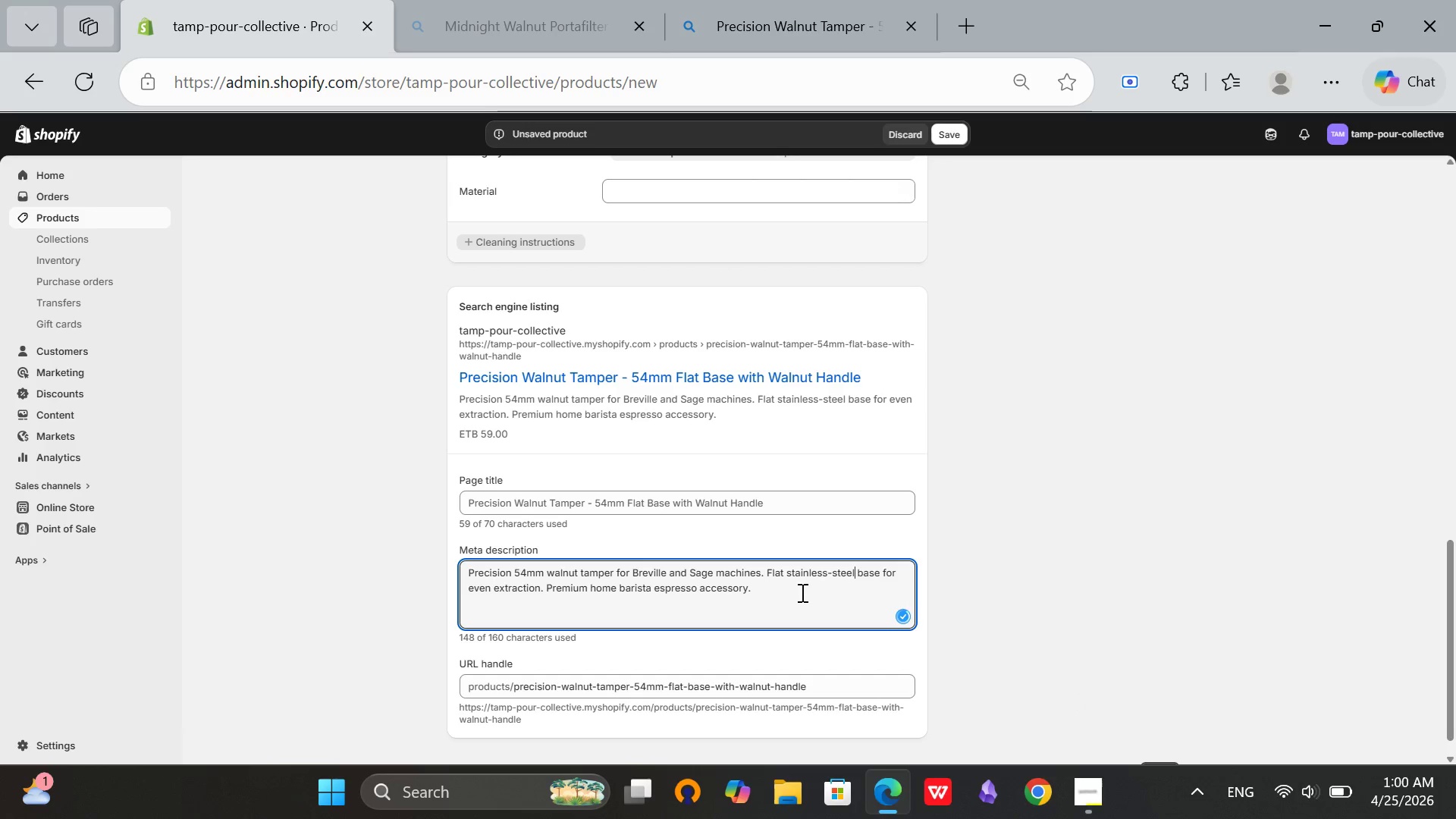 
left_click([799, 591])
 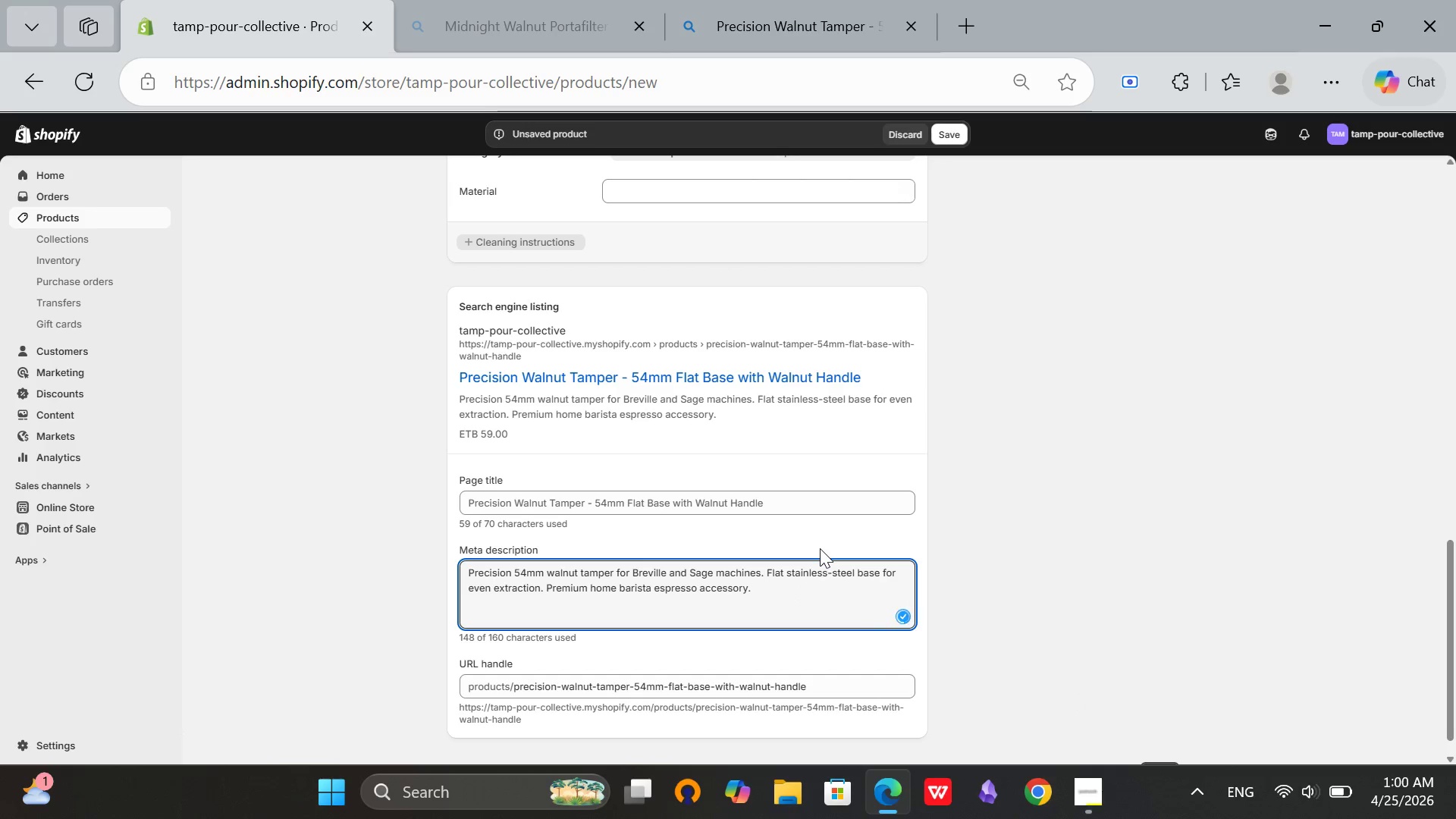 
left_click([819, 501])
 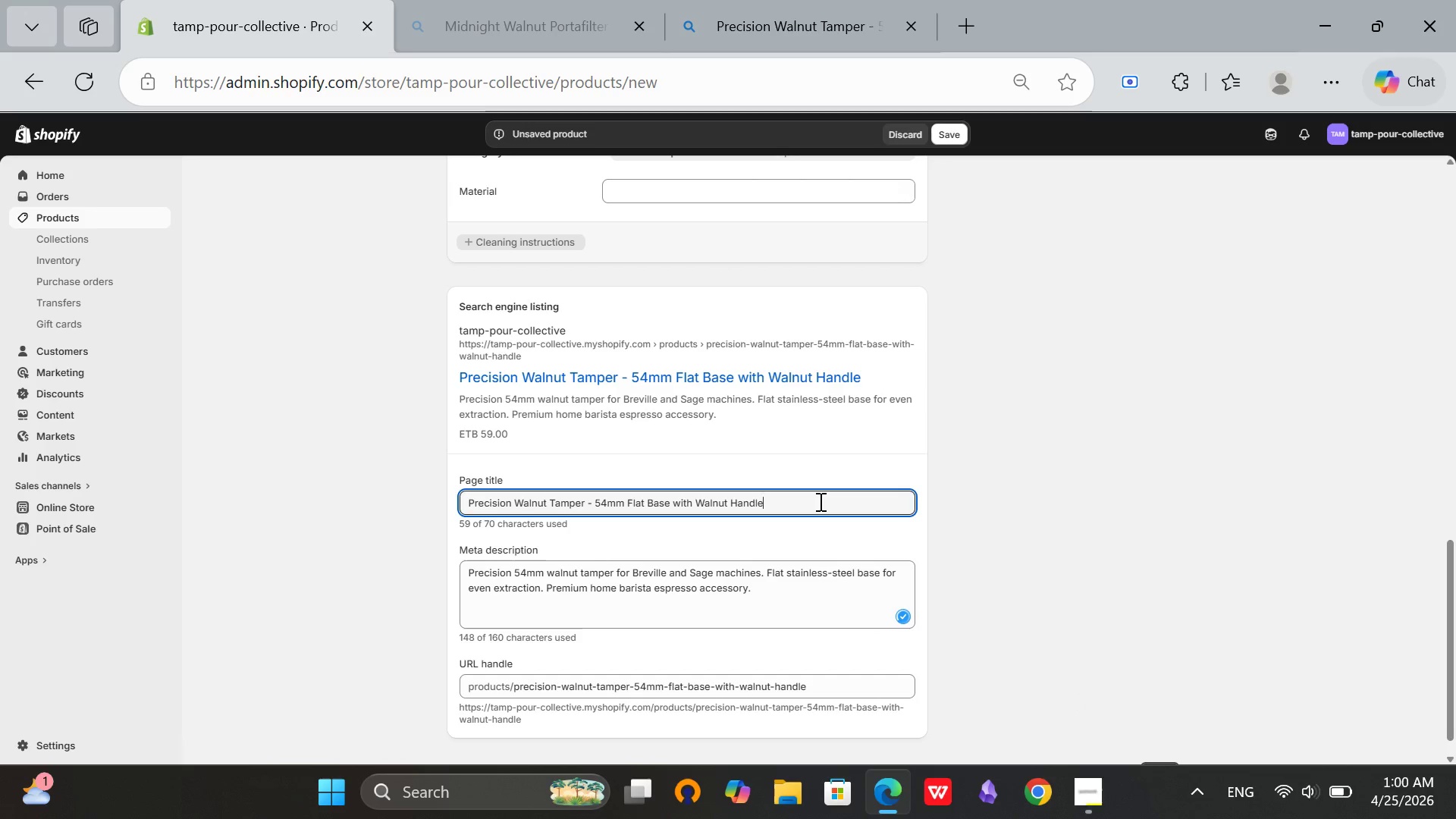 
key(Backspace)
 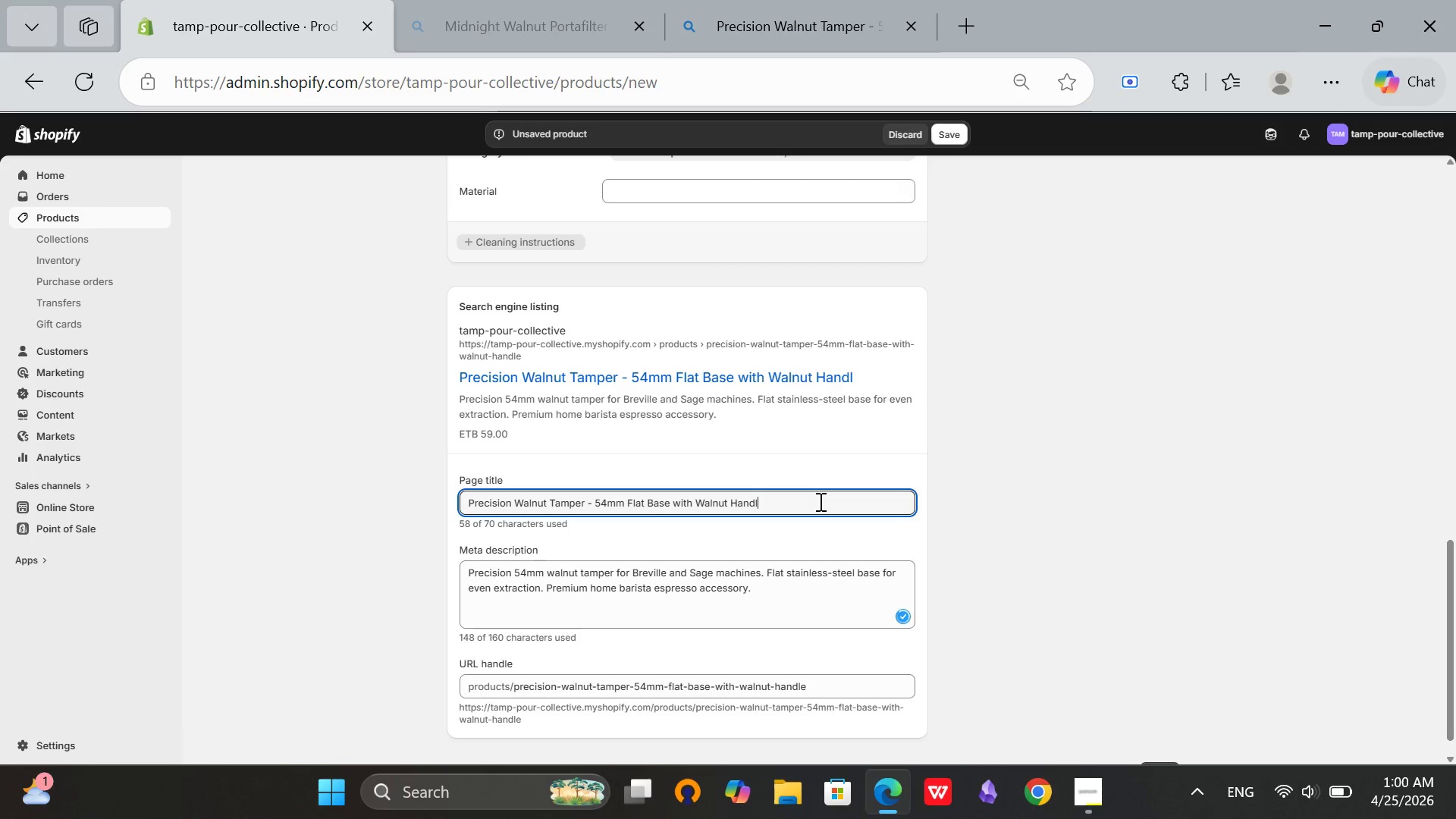 
key(E)
 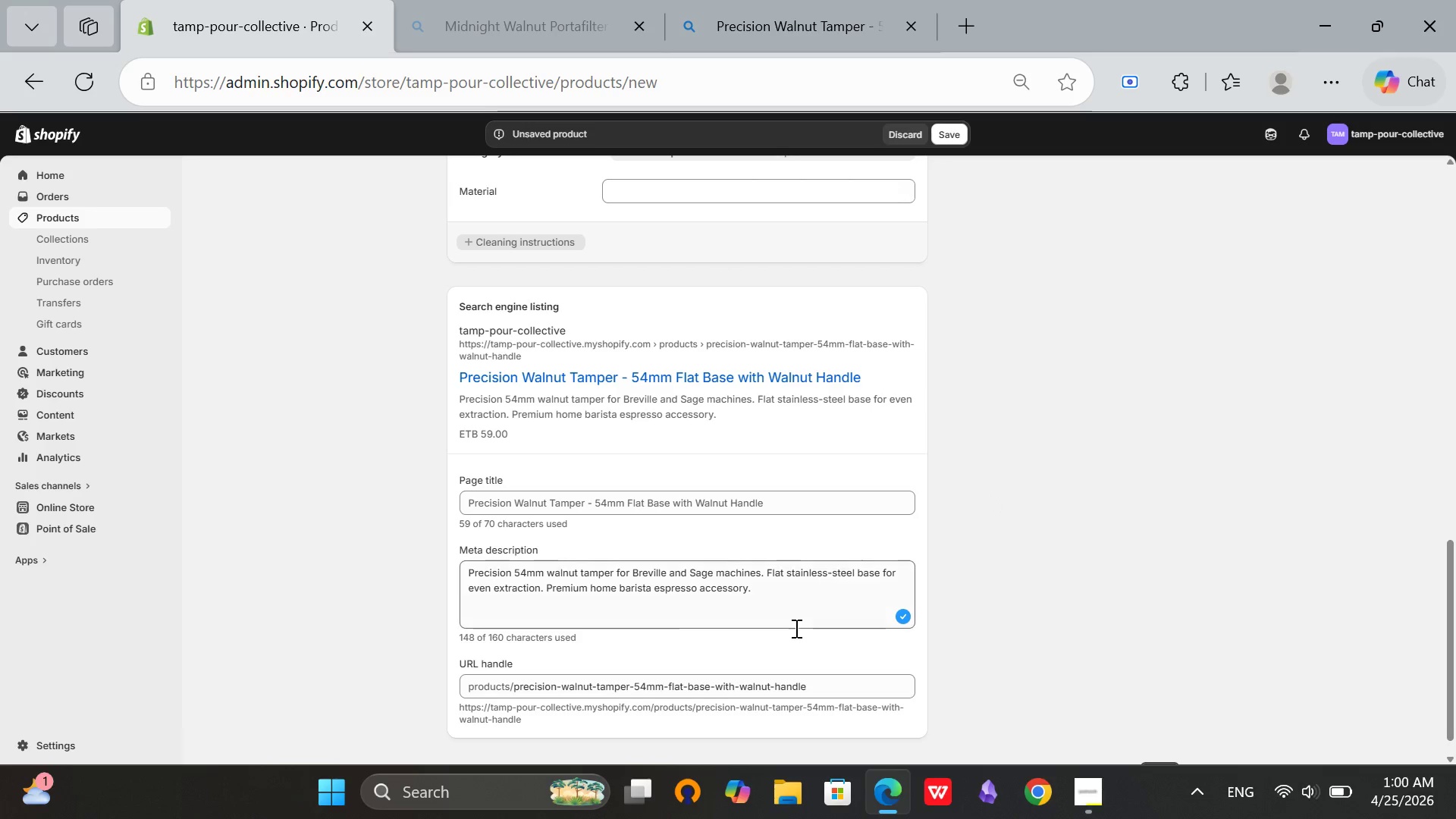 
scroll: coordinate [690, 372], scroll_direction: up, amount: 10.0
 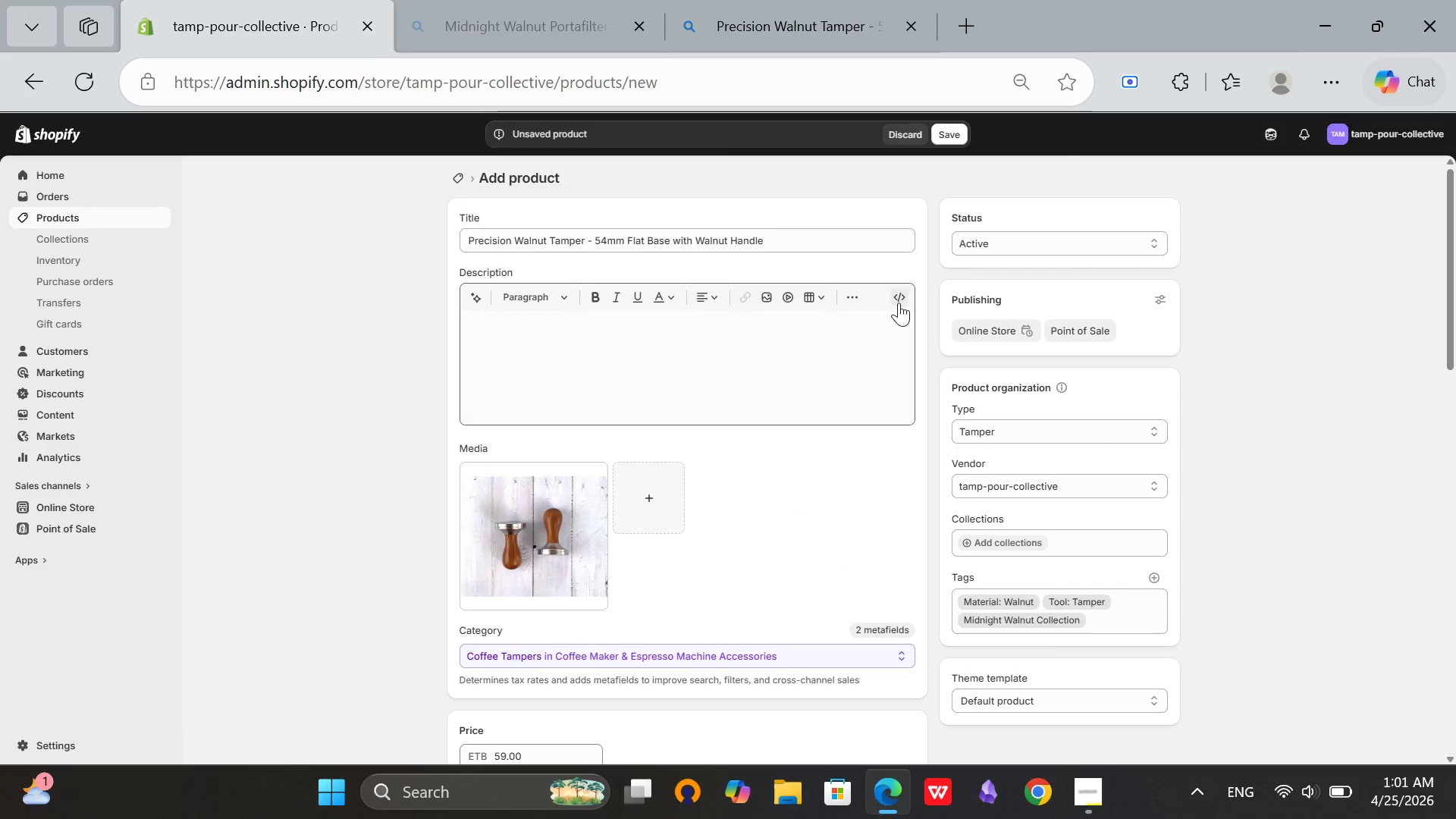 
left_click([899, 297])
 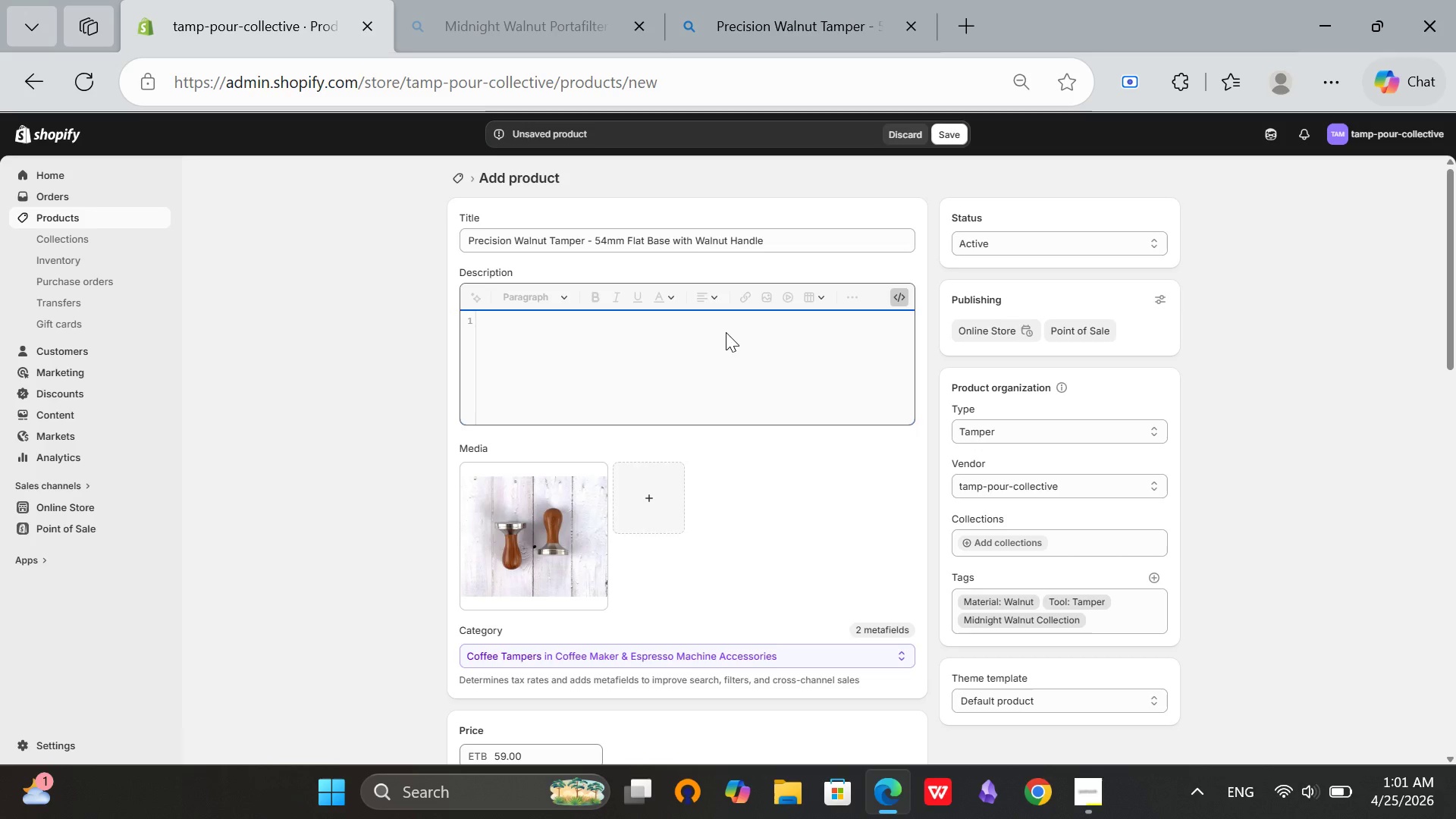 
wait(9.38)
 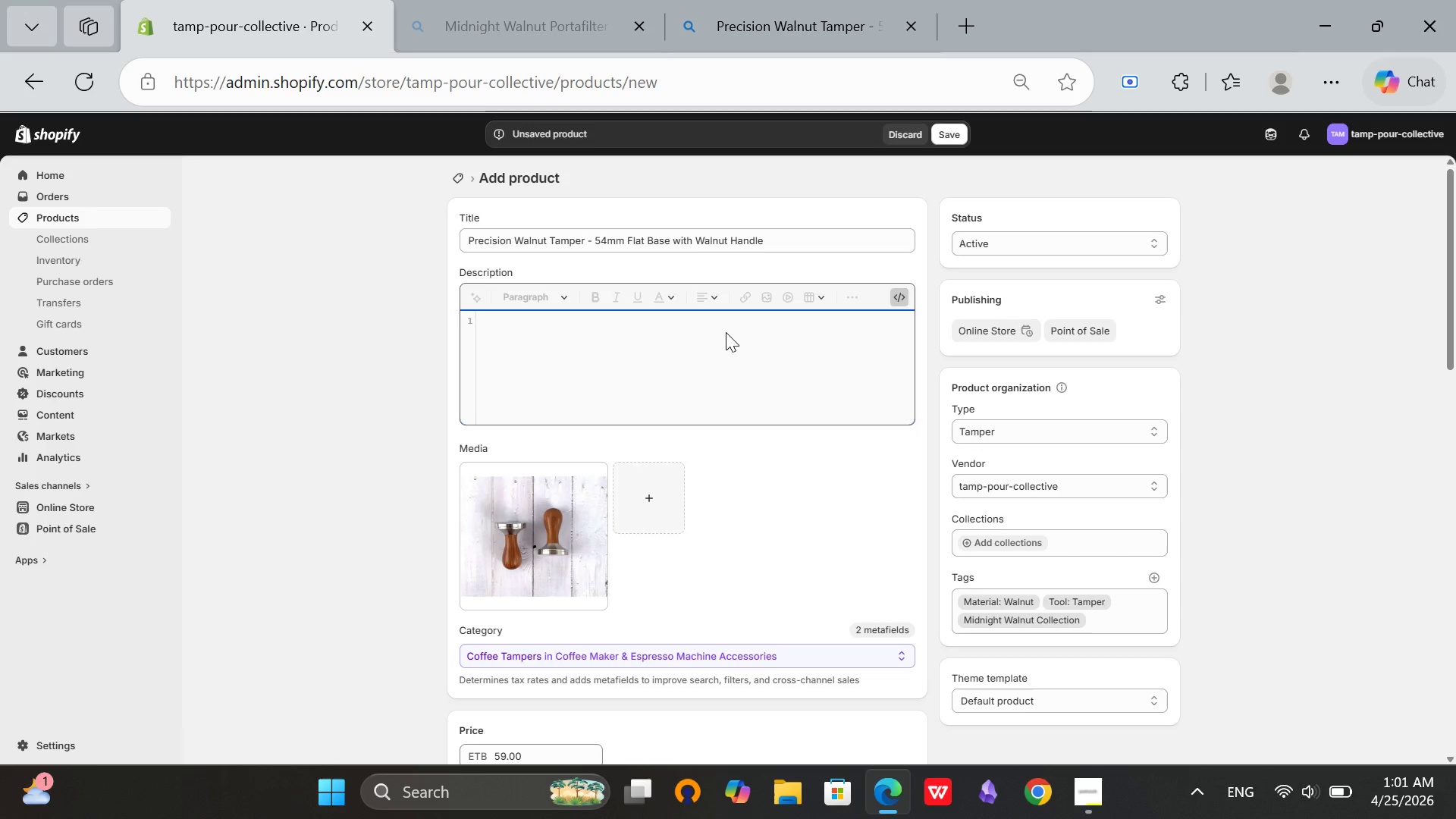 
type(<p>The Precision)
 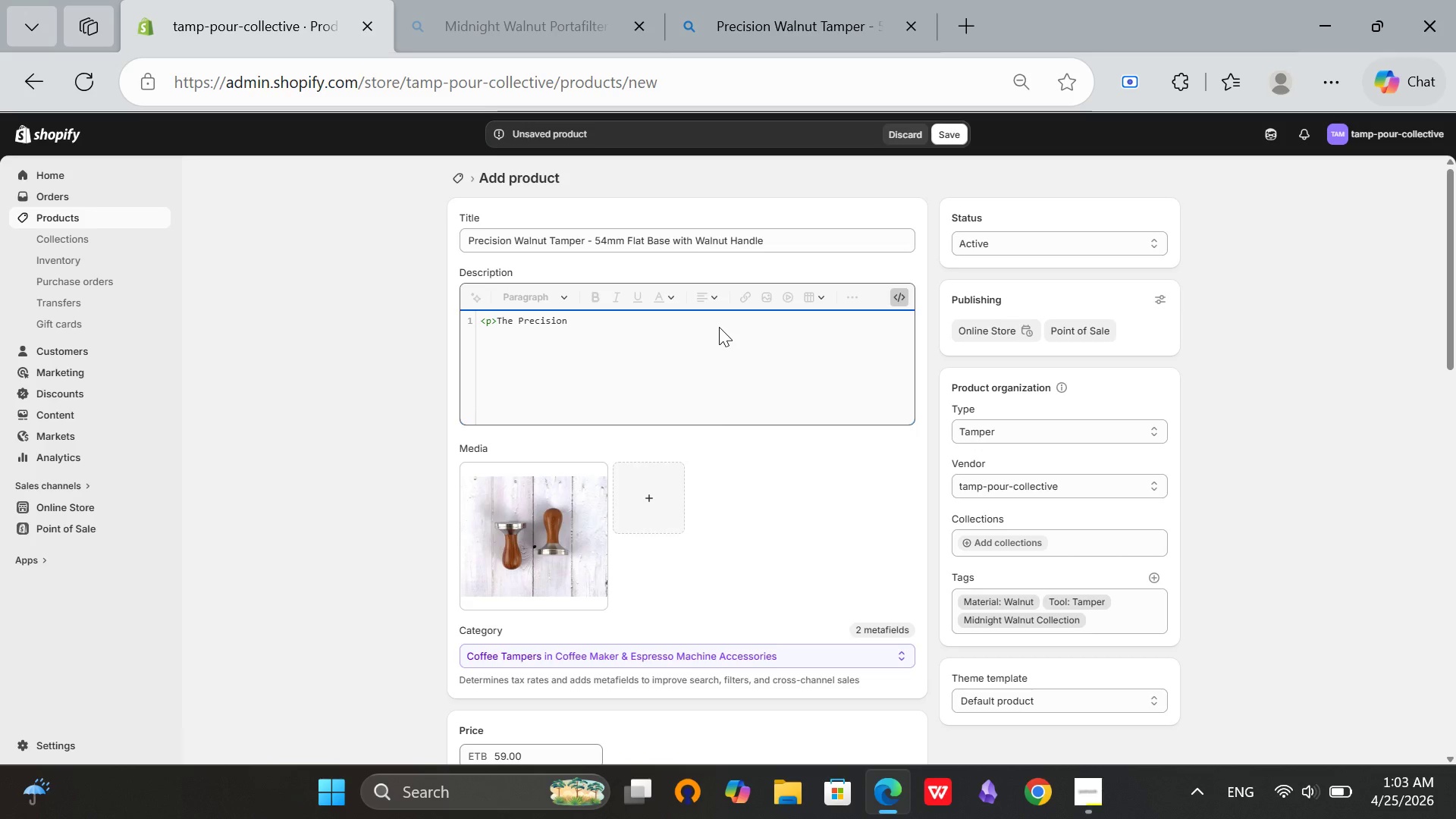 
wait(116.67)
 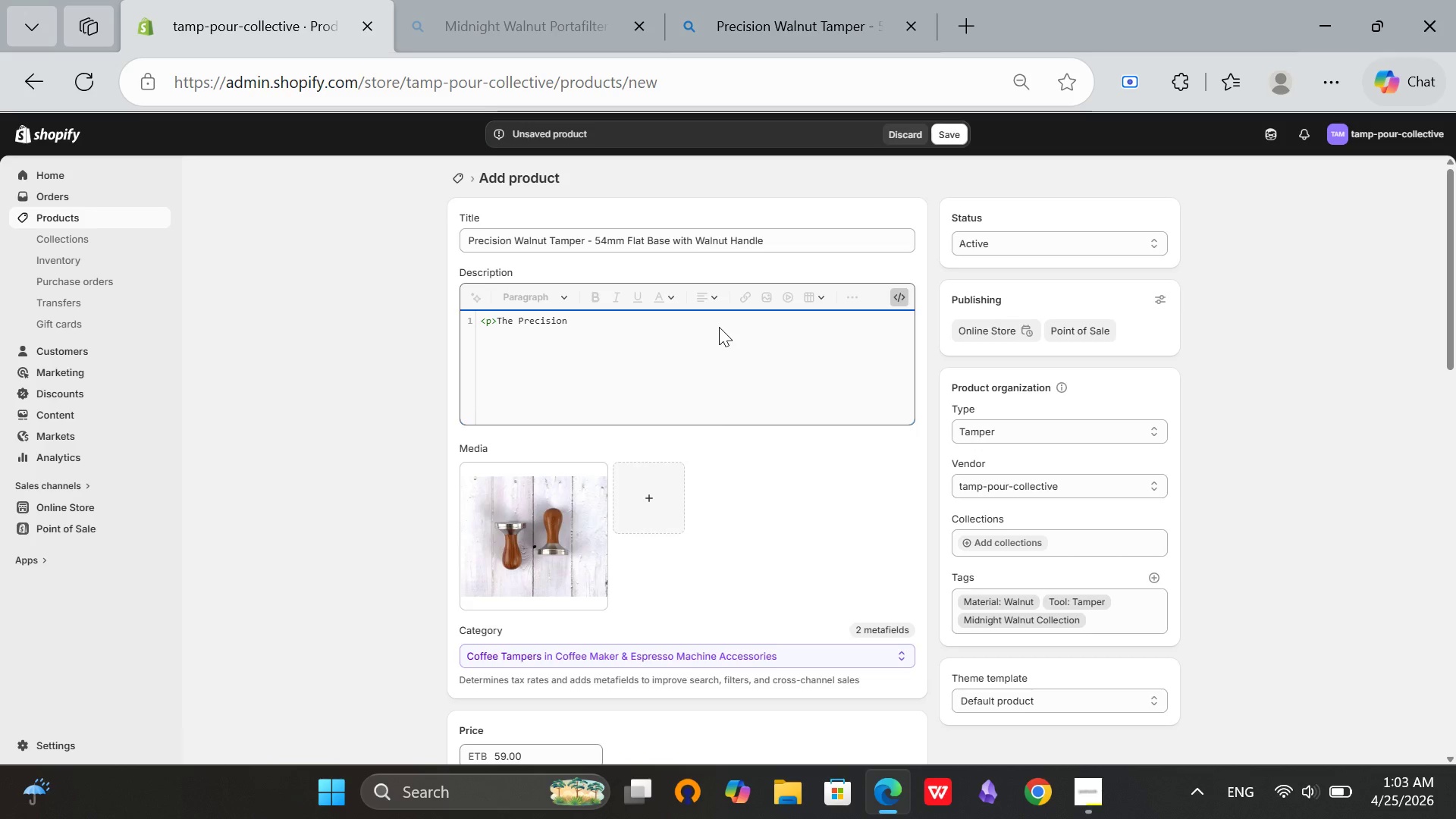 
left_click([534, 541])
 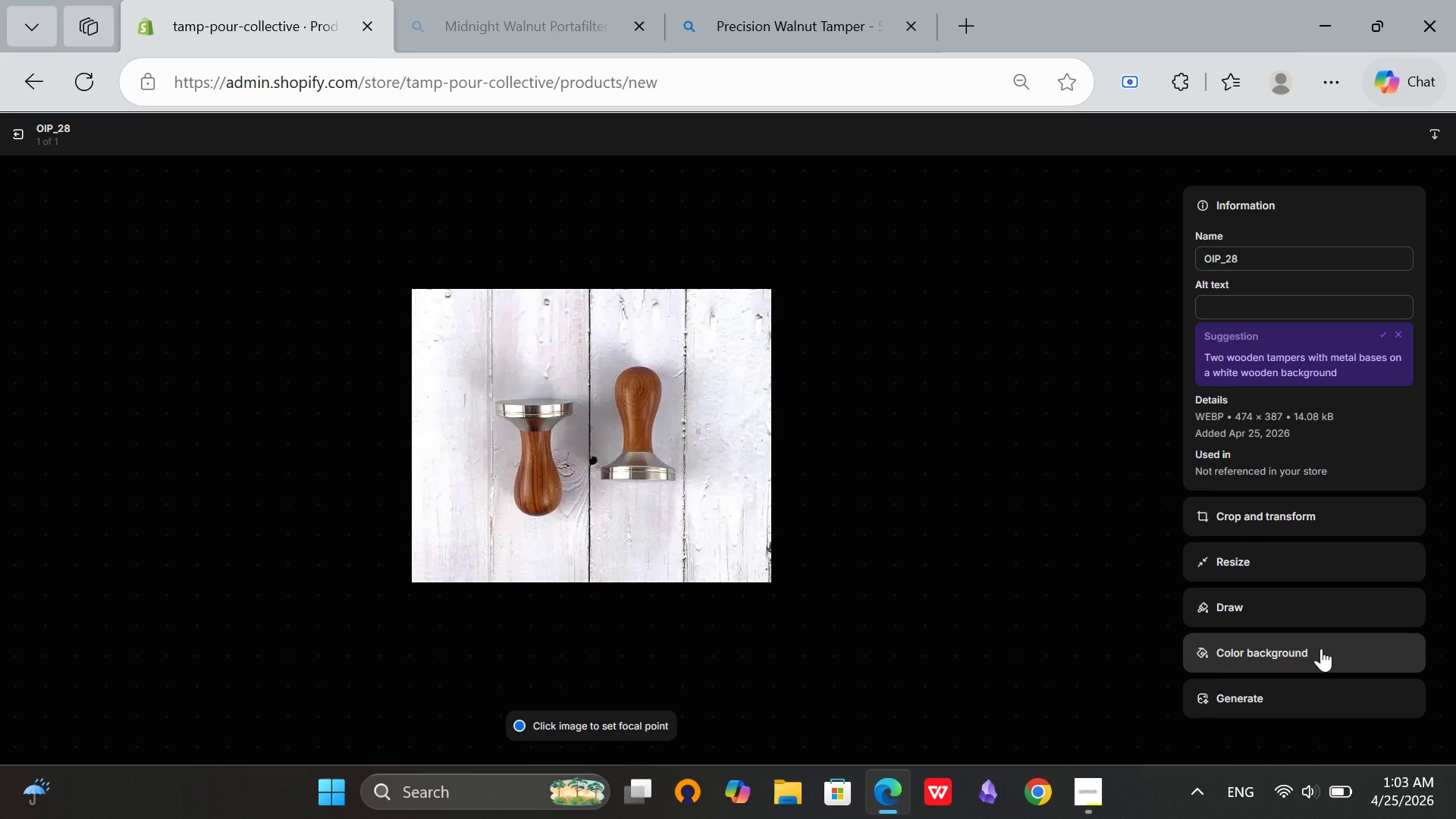 
wait(24.31)
 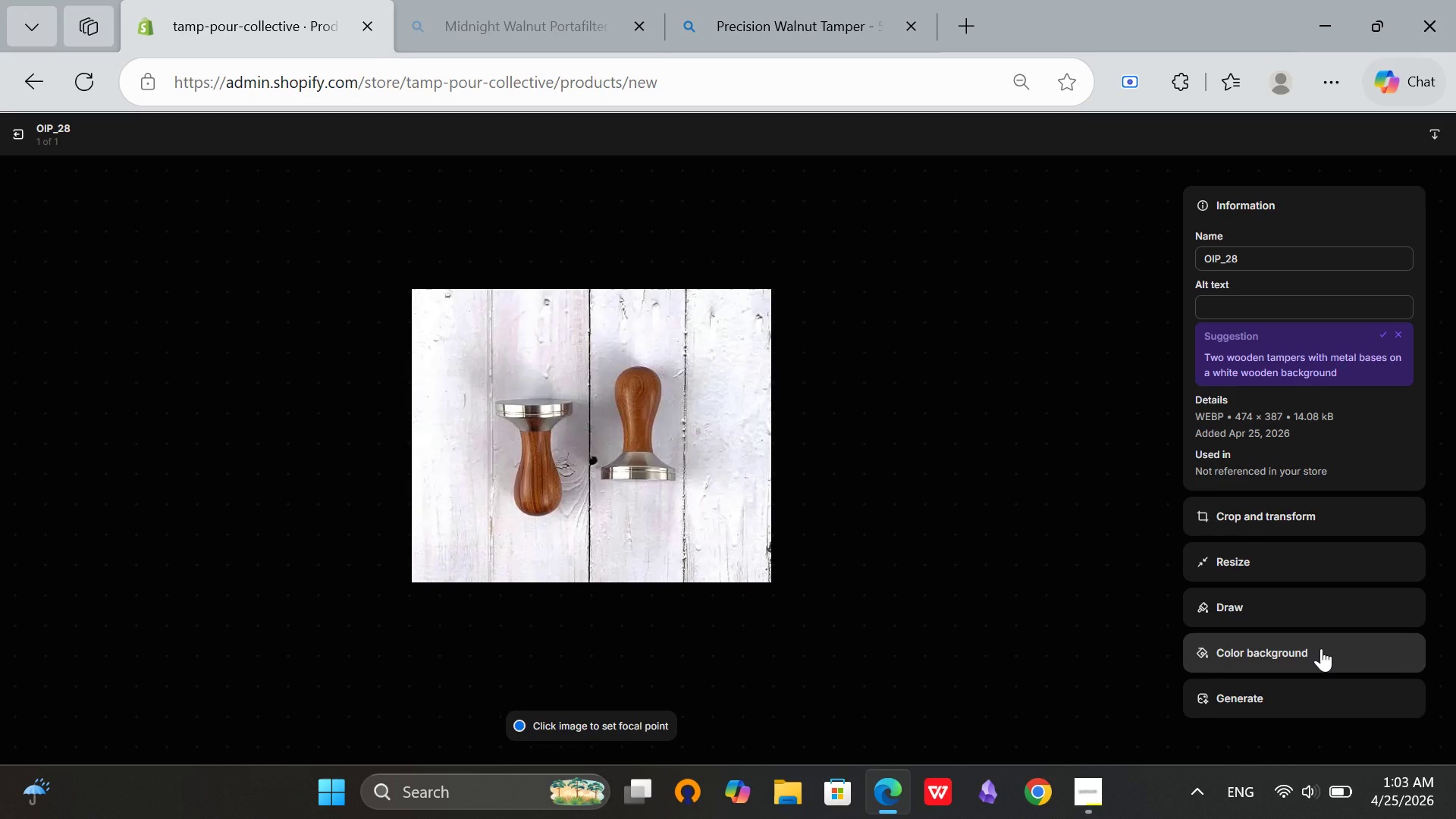 
left_click([1382, 332])
 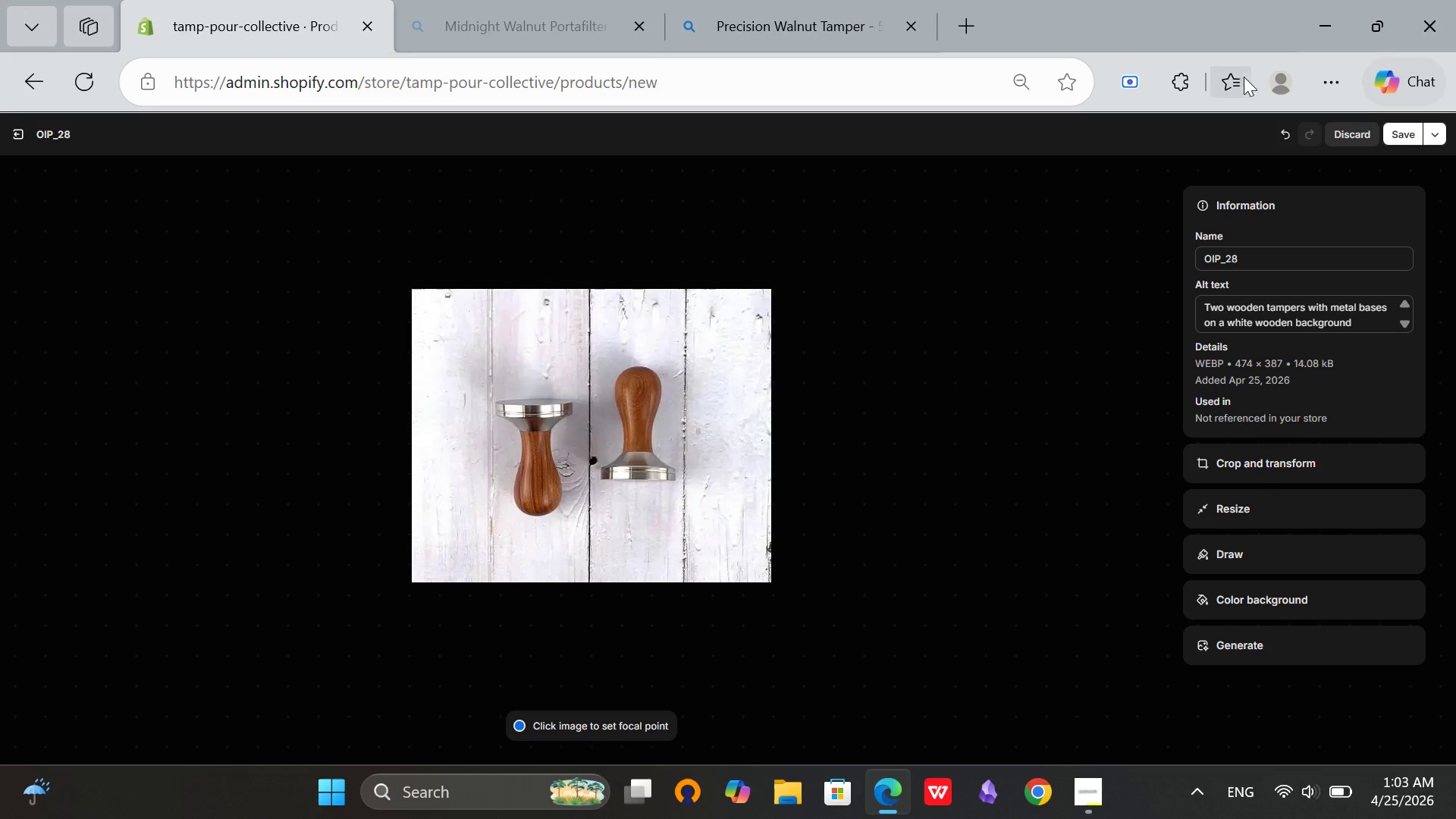 
left_click([1413, 132])
 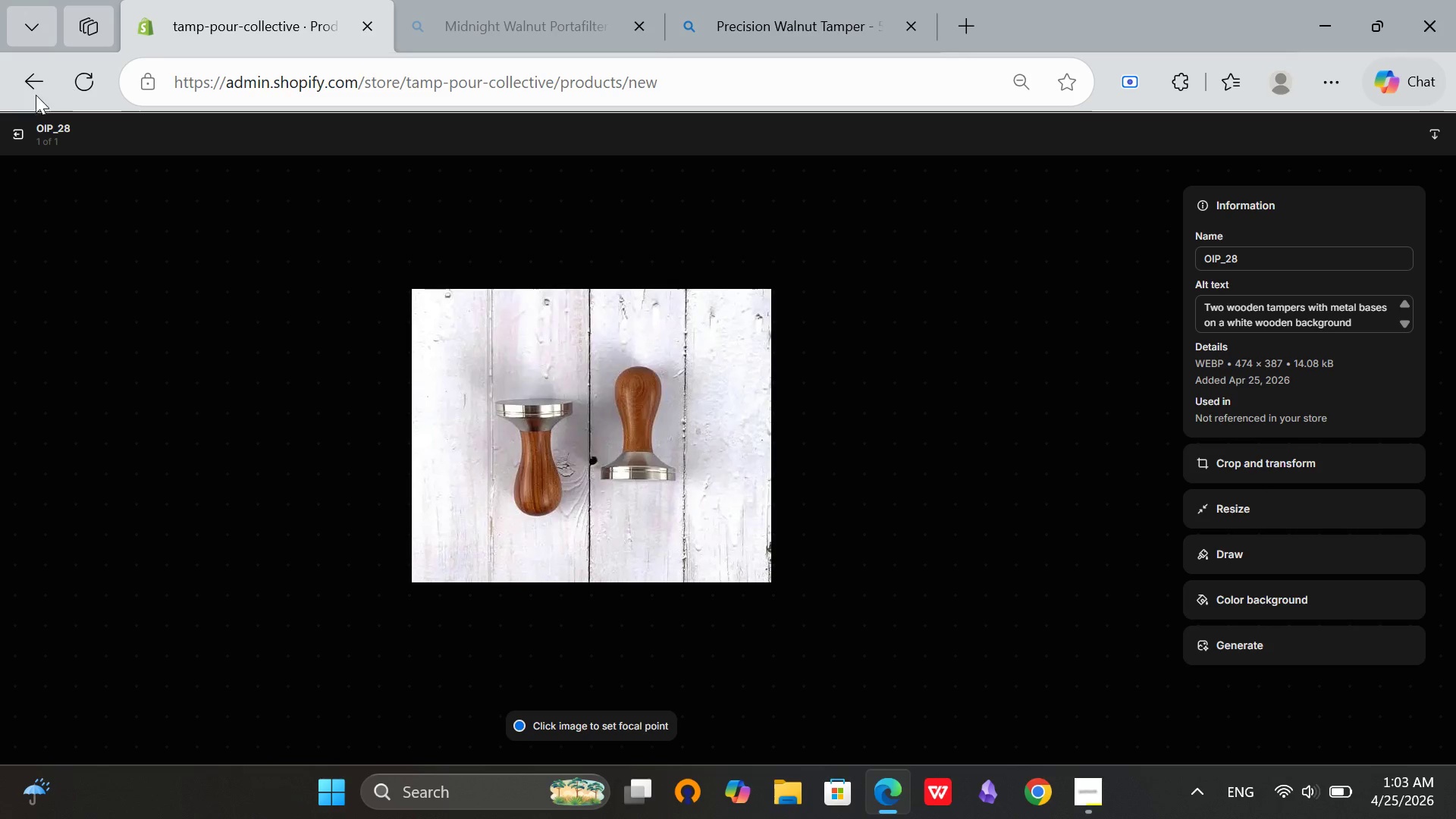 
left_click([13, 137])
 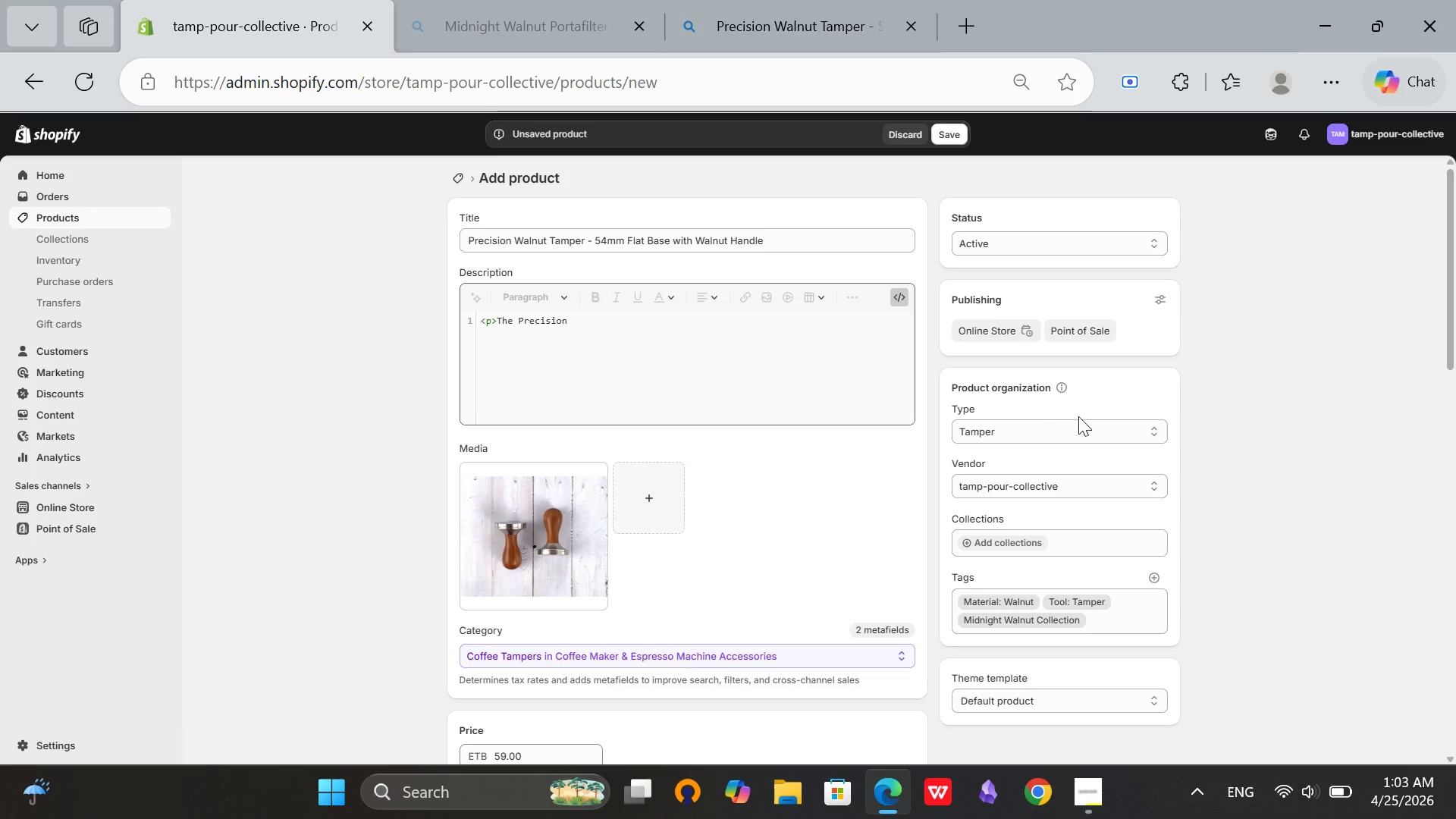 
scroll: coordinate [1140, 425], scroll_direction: down, amount: 8.0
 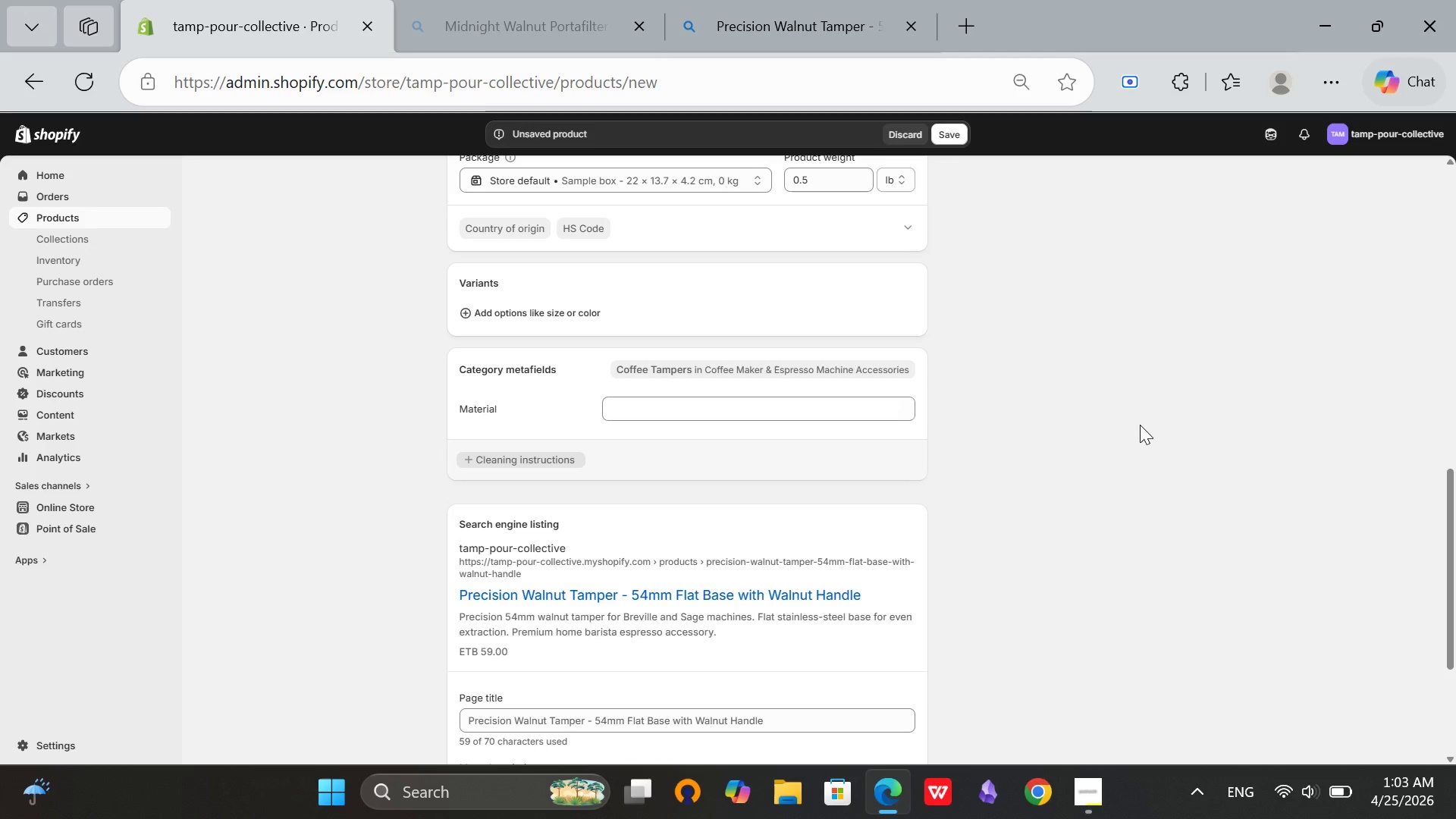 
wait(13.87)
 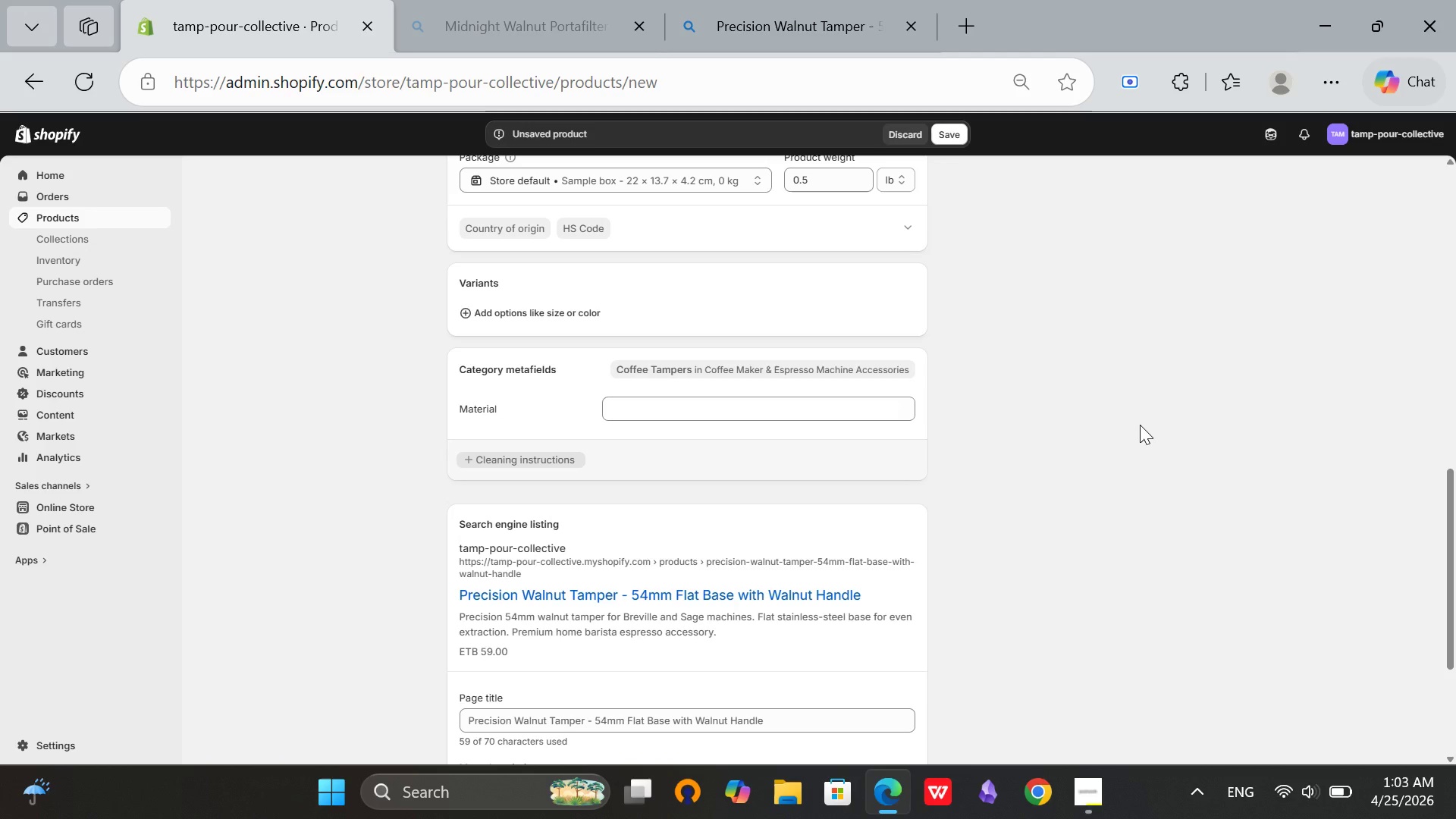 
left_click([1083, 792])